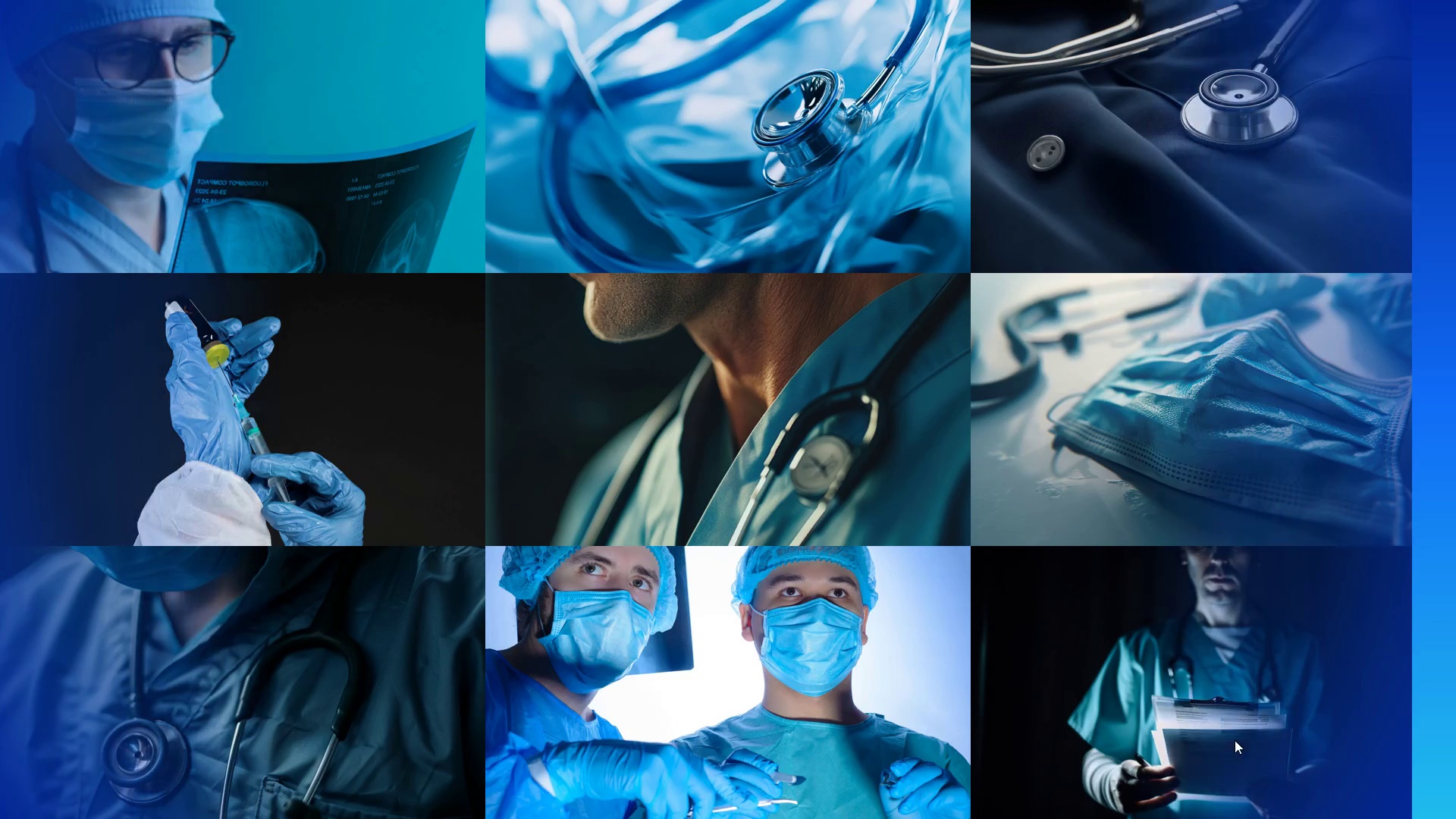 
wait(11.62)
 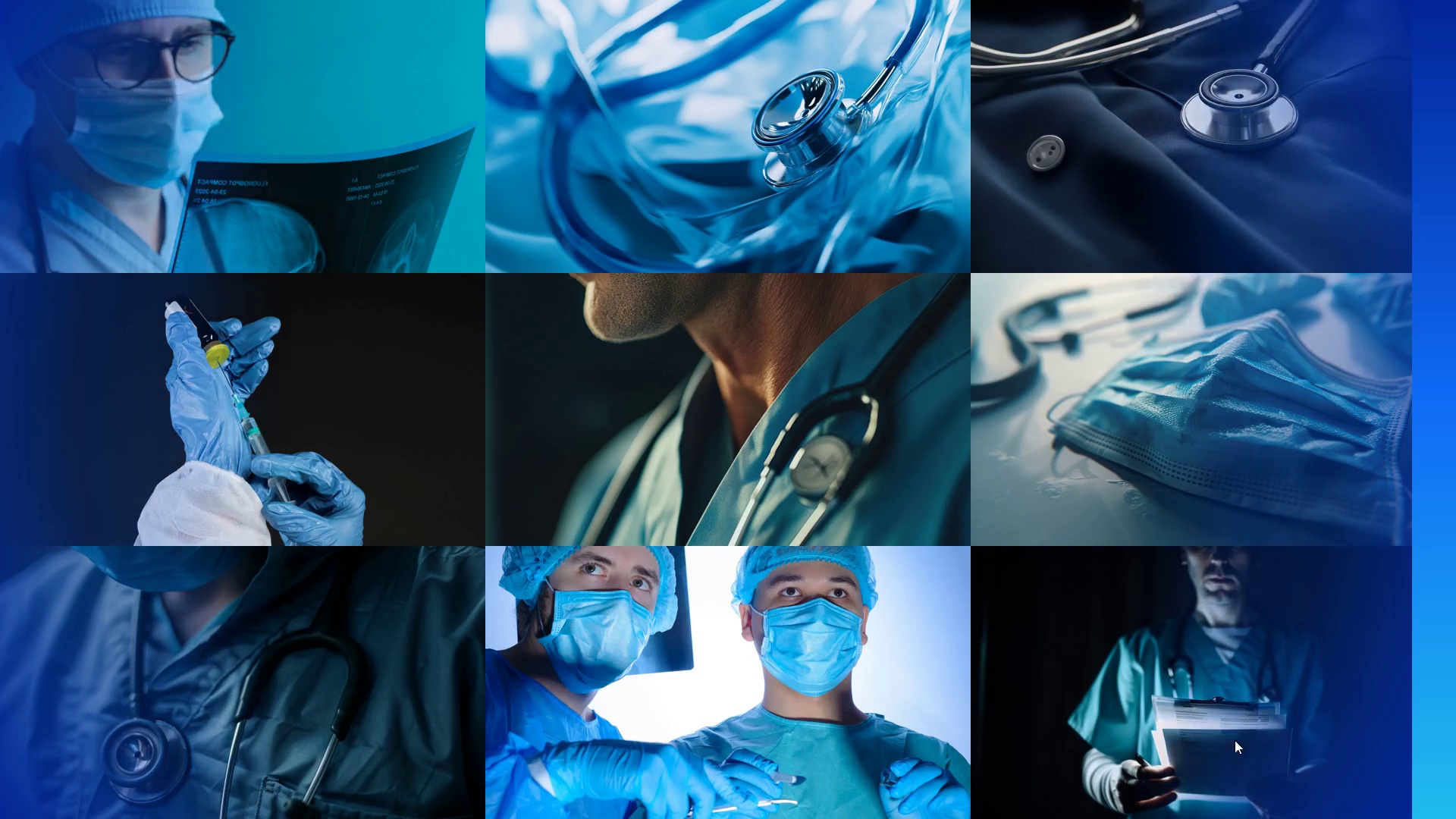 
key(Escape)
 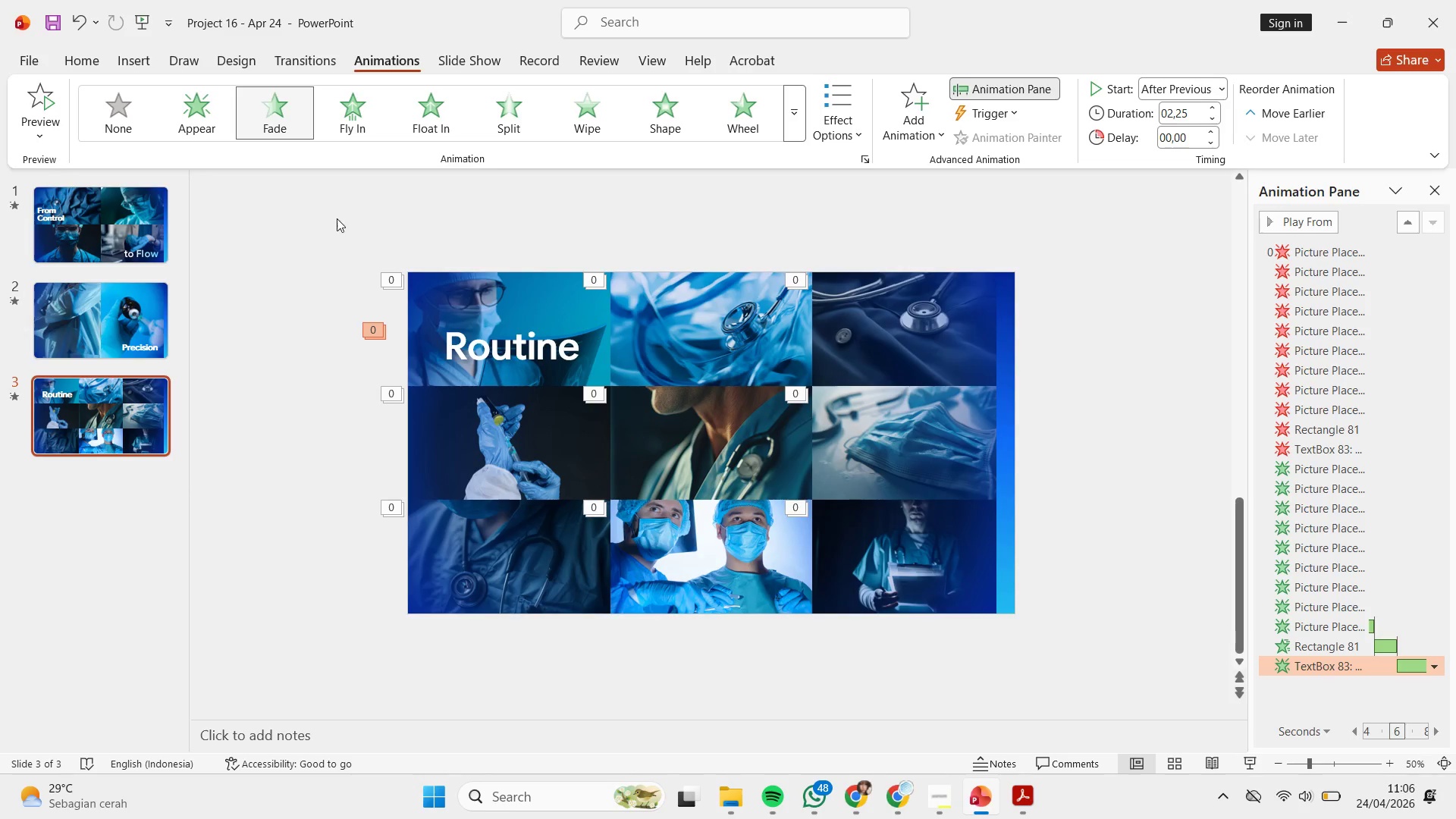 
left_click([345, 234])
 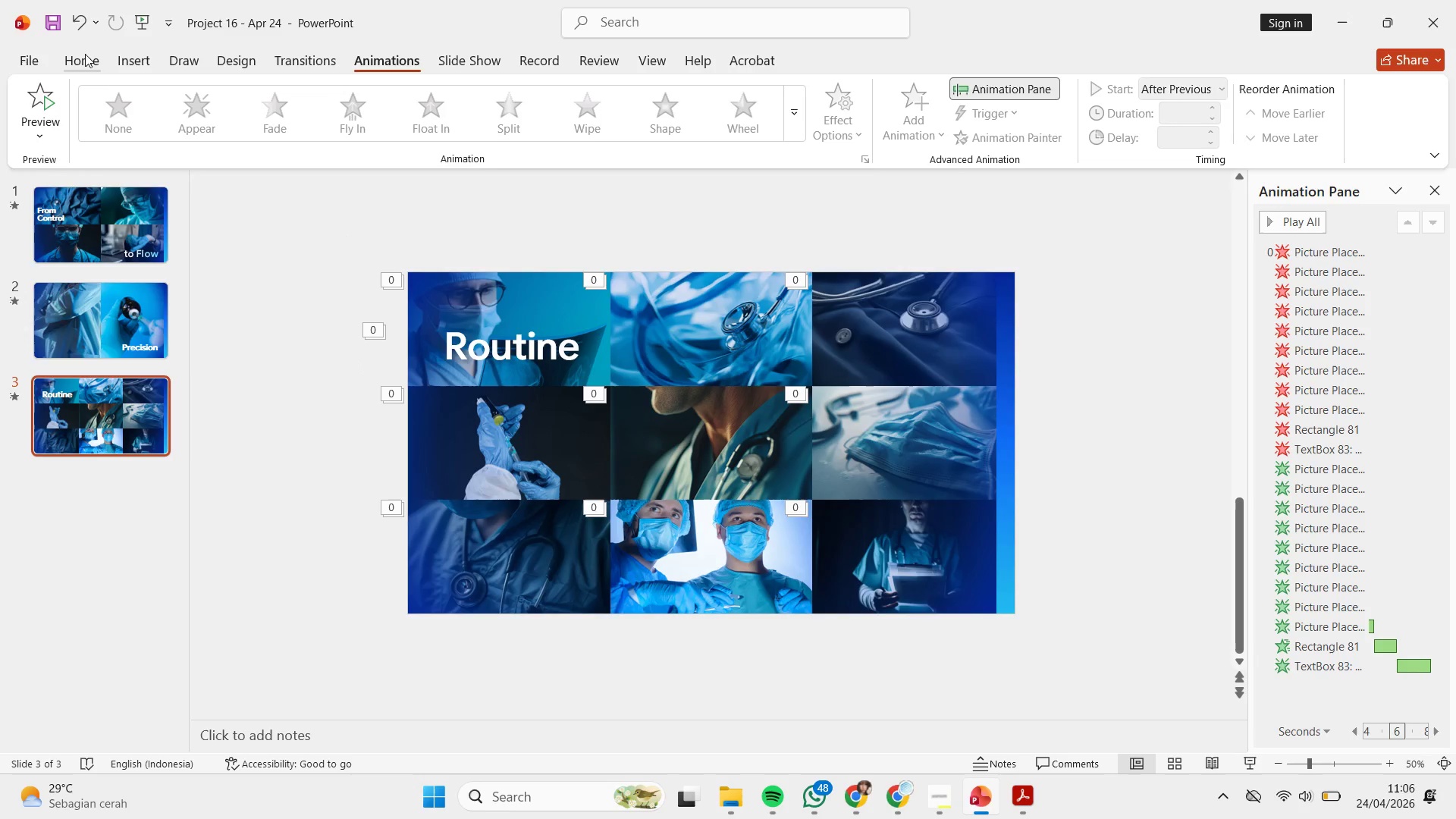 
left_click([66, 59])
 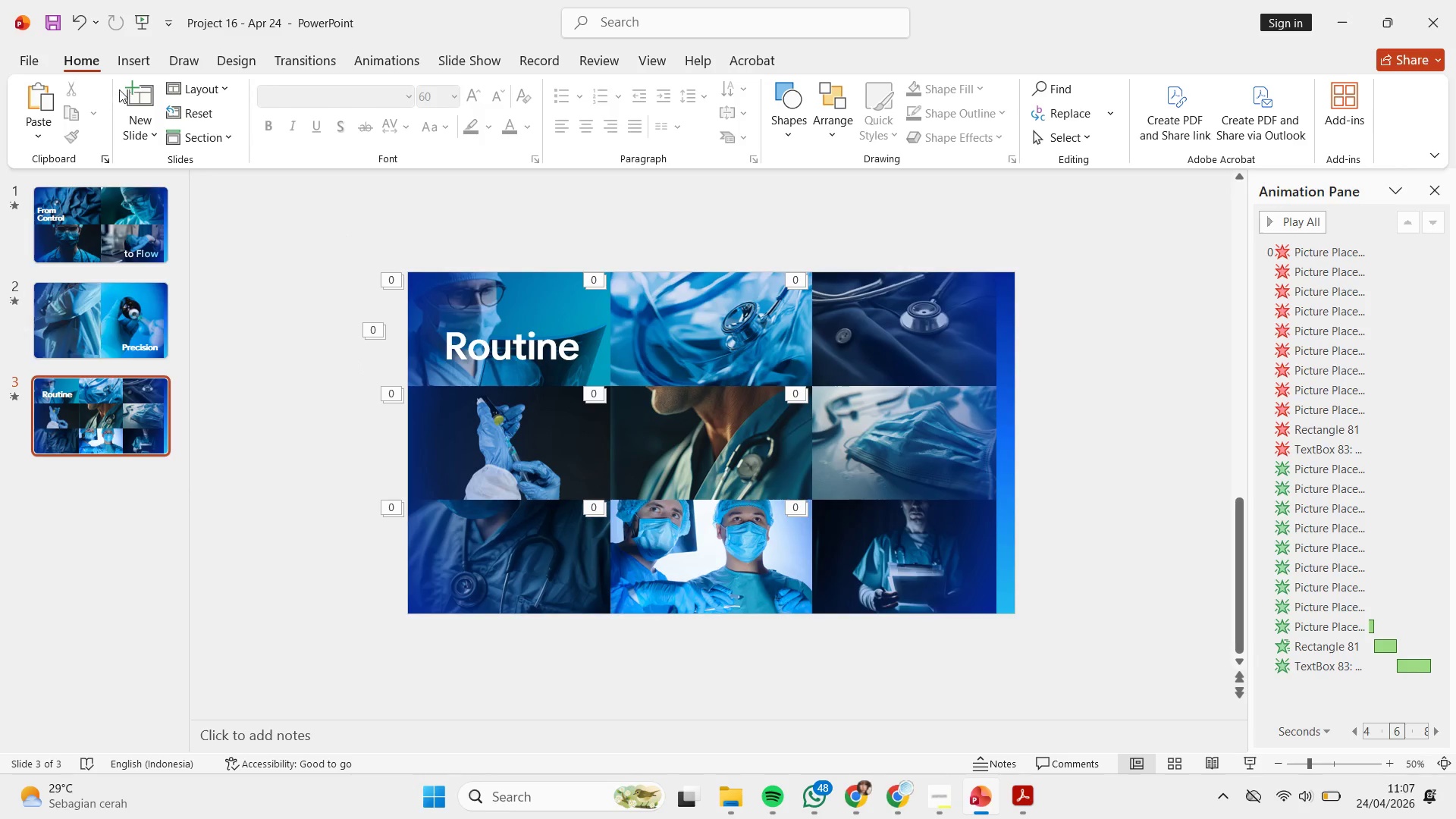 
left_click([141, 96])
 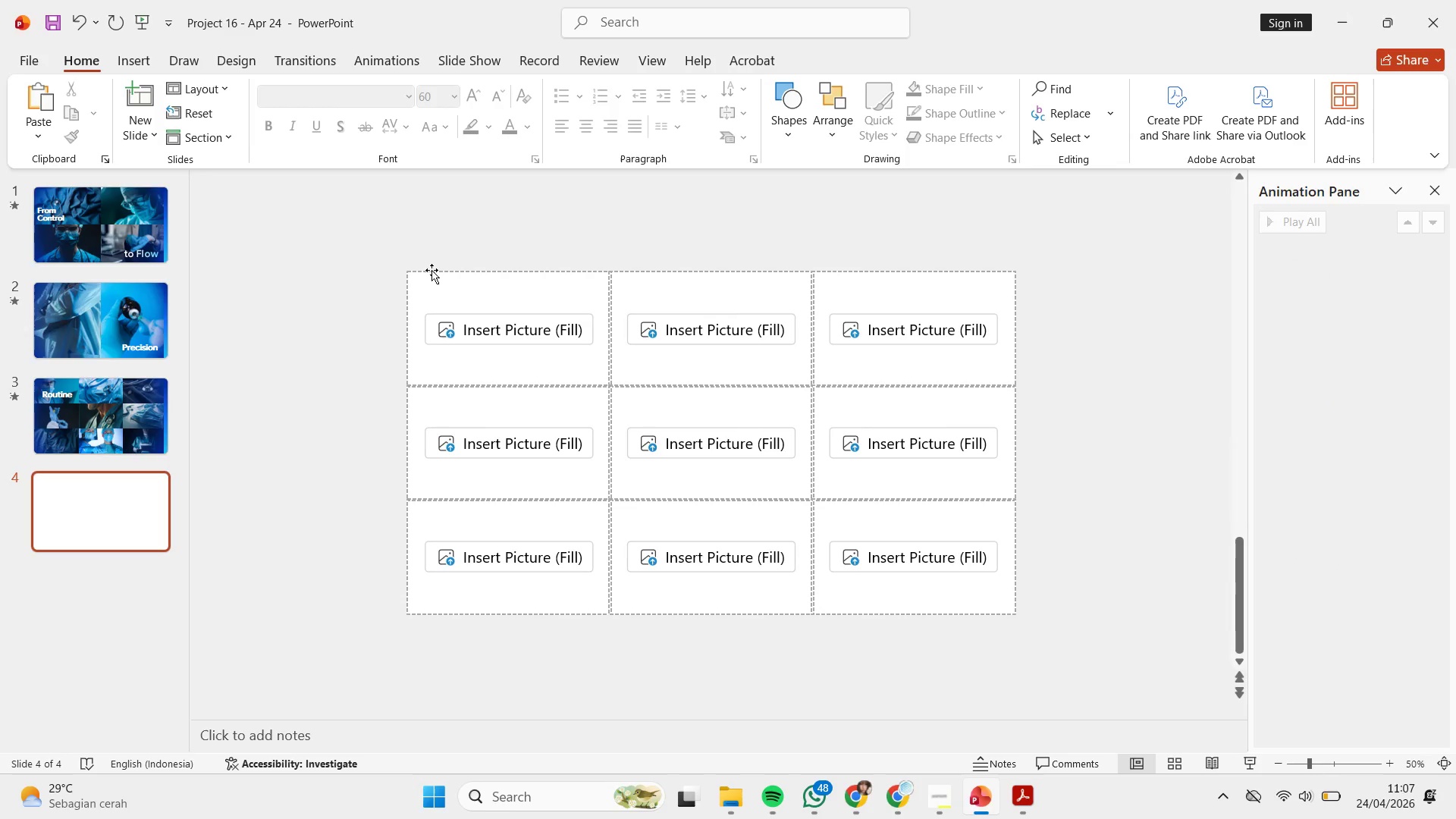 
left_click_drag(start_coordinate=[363, 233], to_coordinate=[1134, 818])
 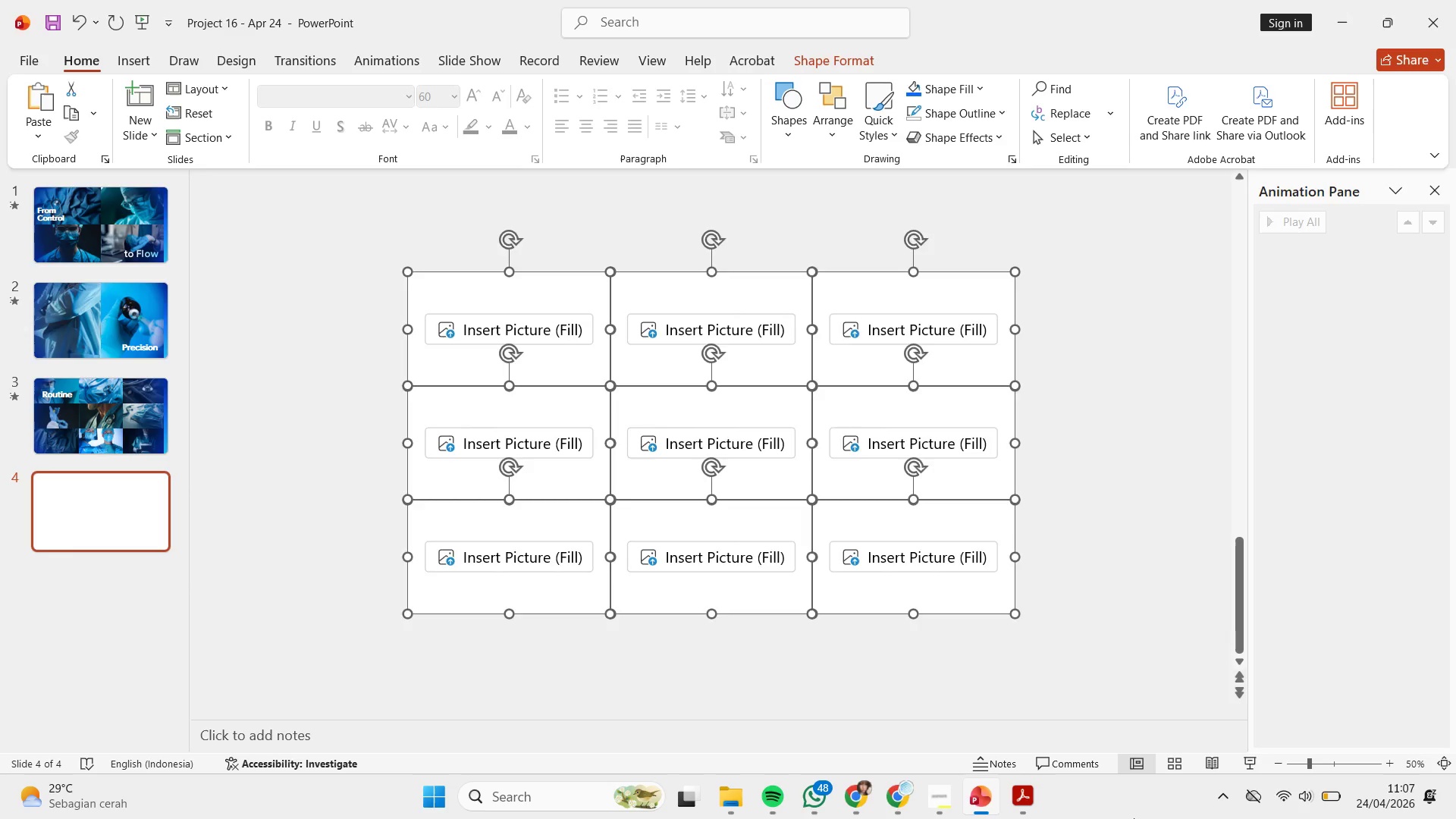 
key(Backspace)
 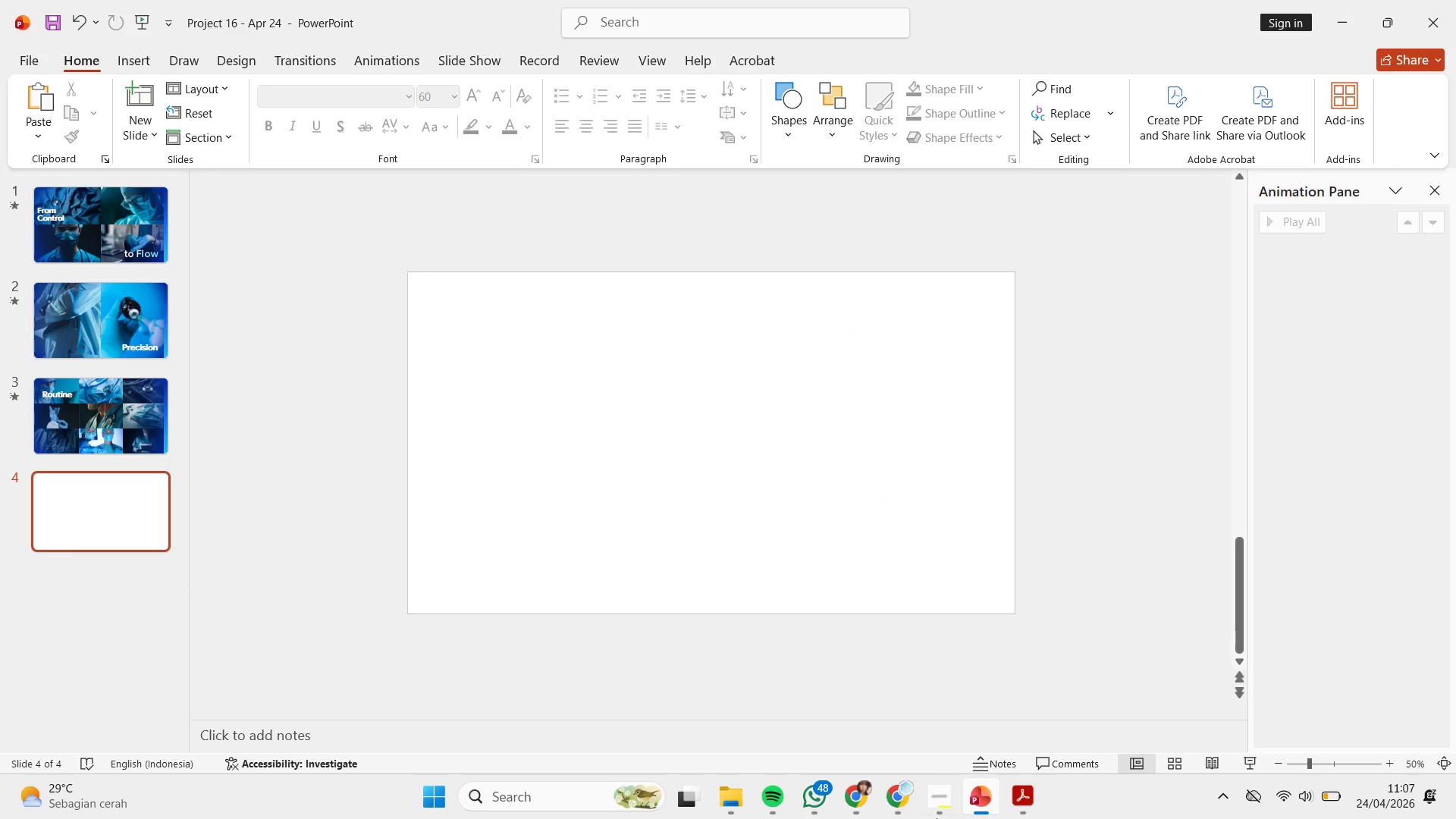 
left_click([927, 795])